 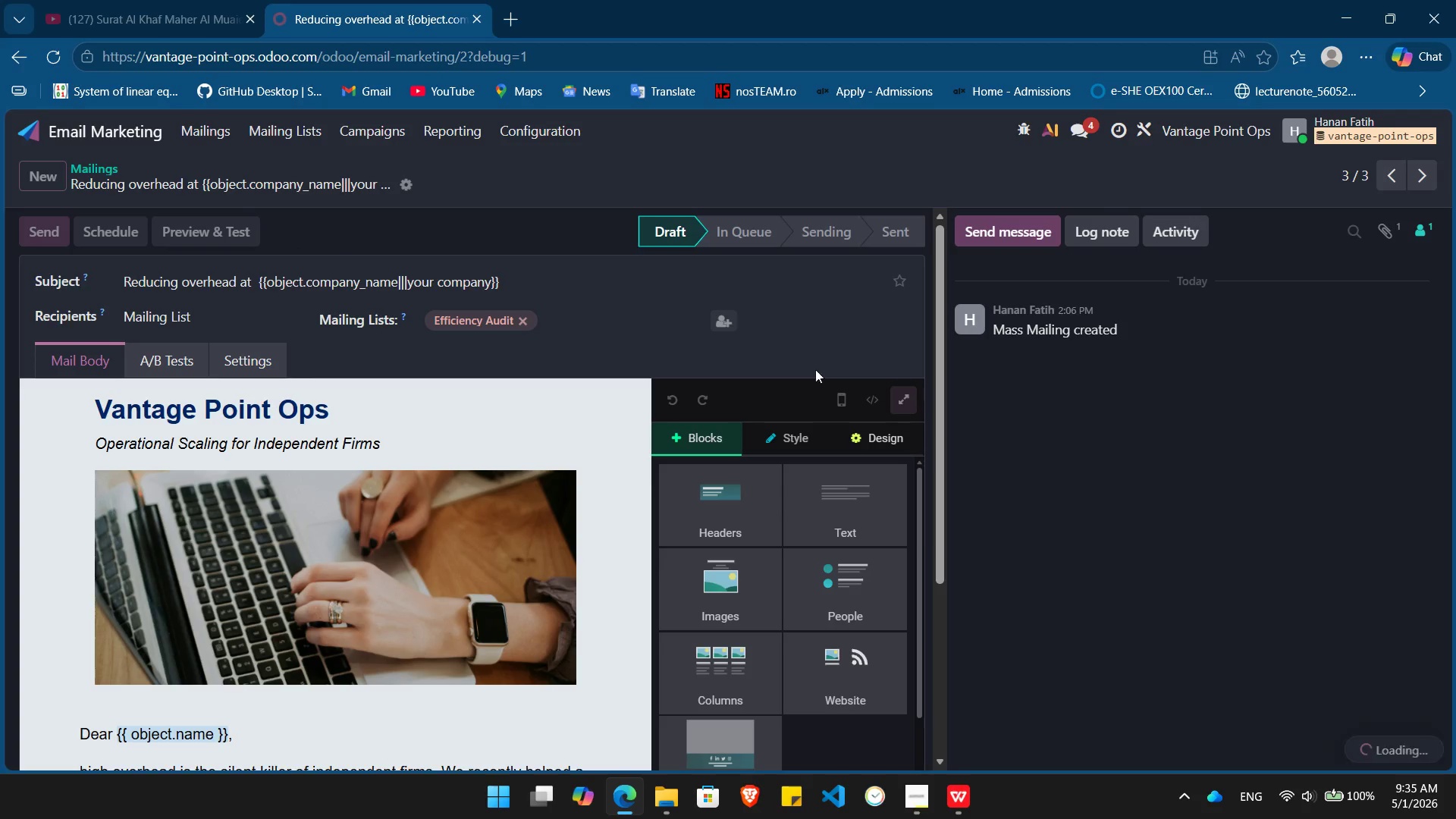 
left_click([1059, 322])
 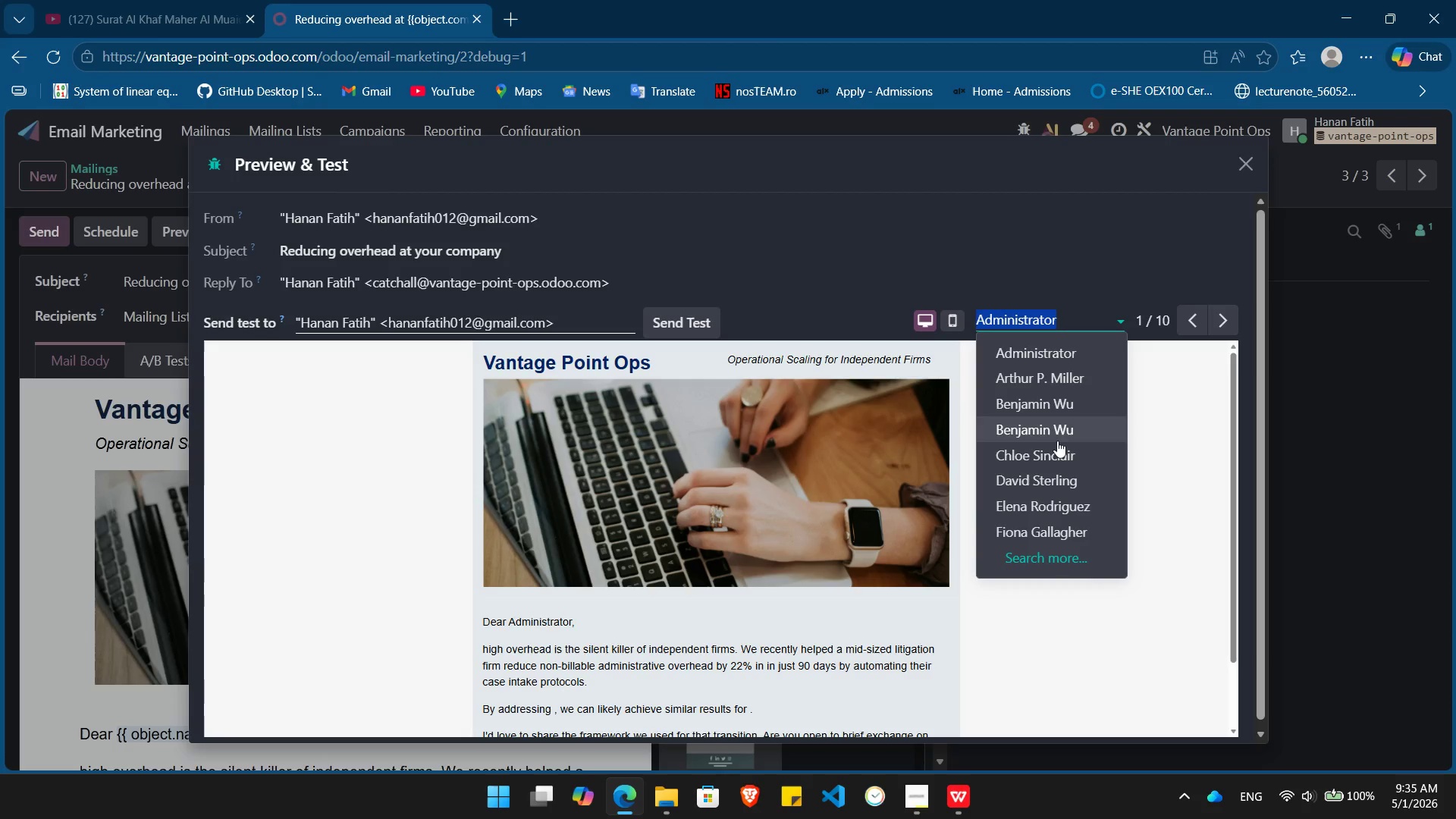 
left_click([1057, 451])
 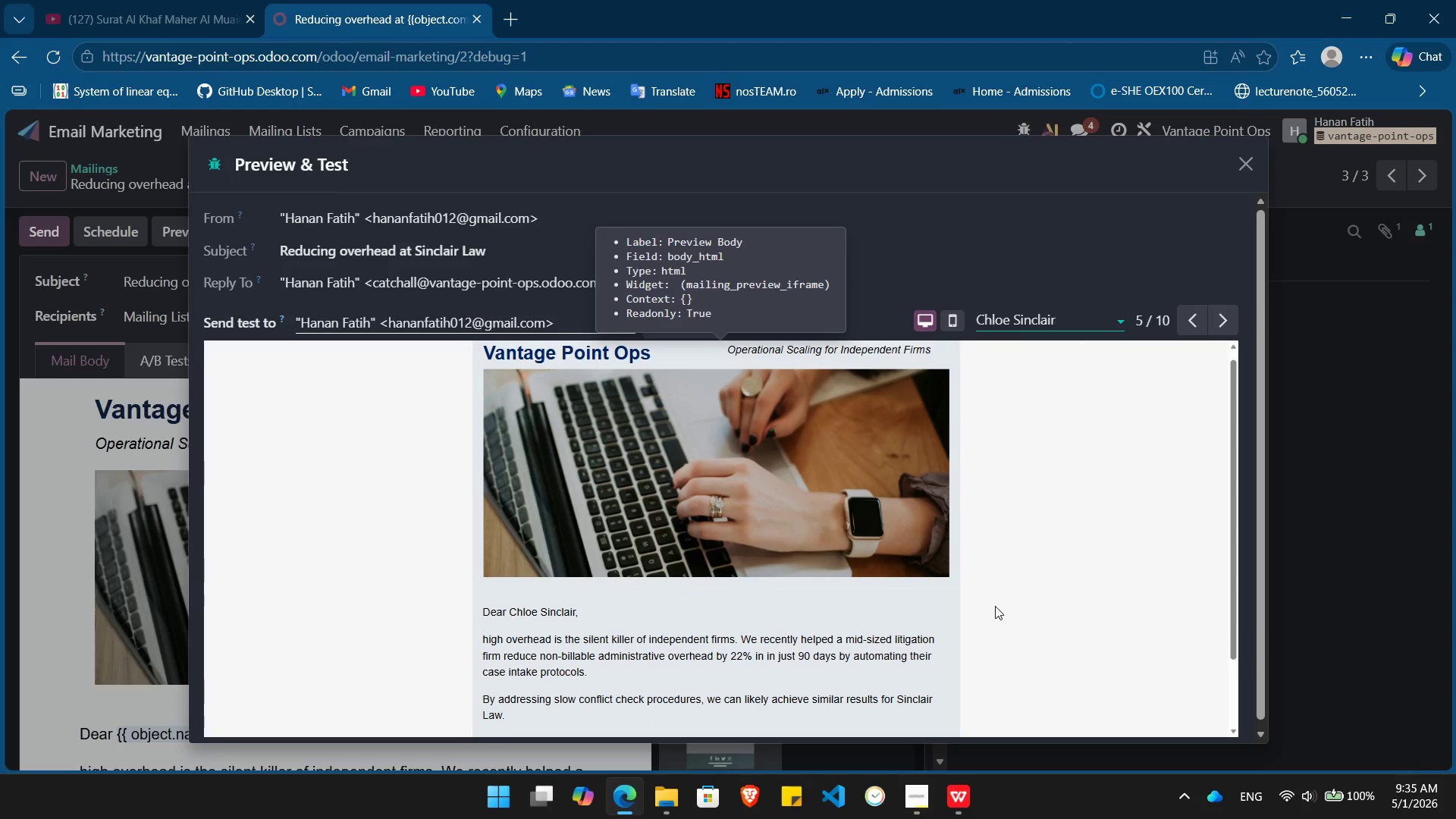 
key(PrintScreen)
 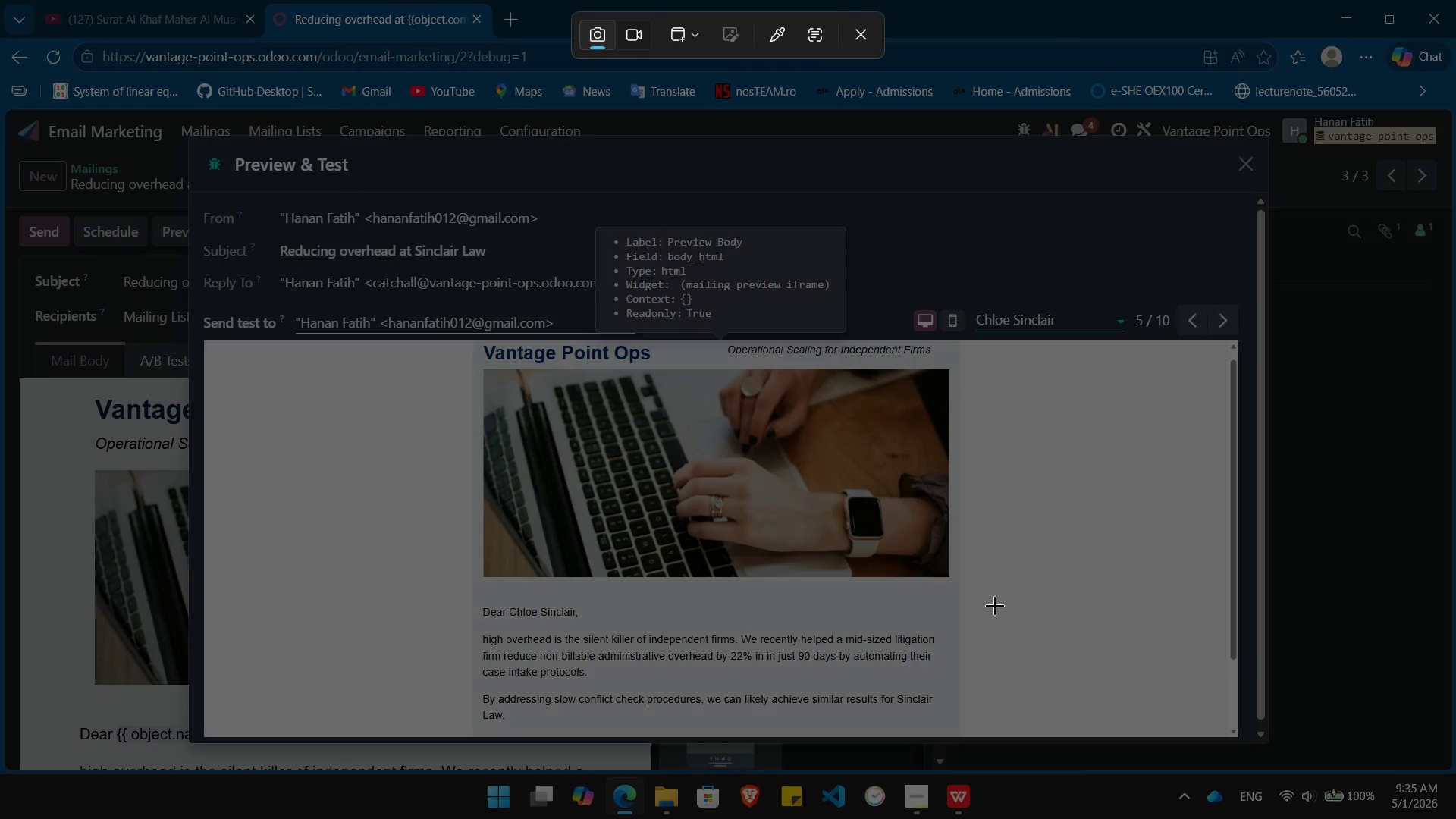 
left_click([995, 606])
 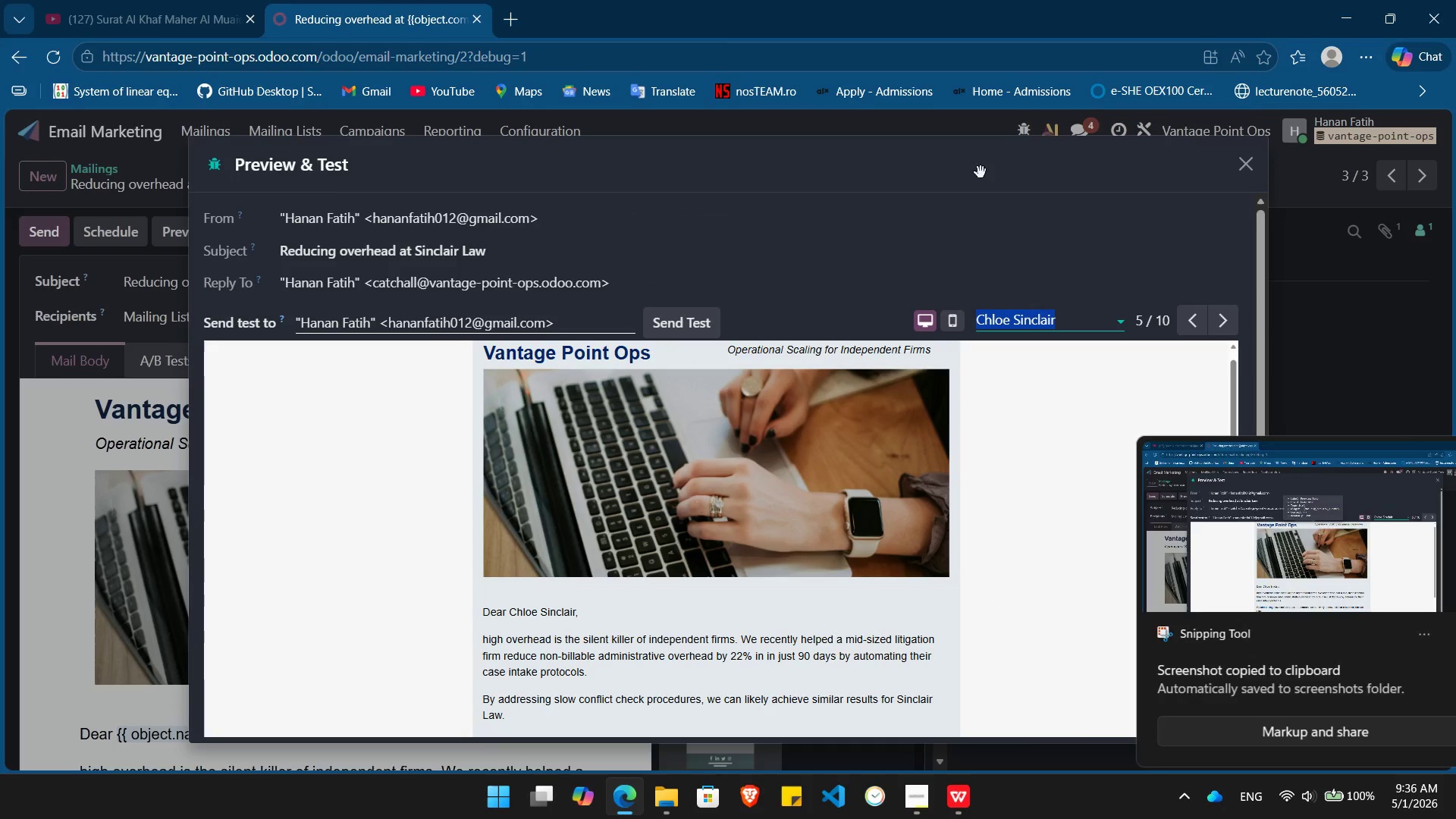 
left_click_drag(start_coordinate=[943, 162], to_coordinate=[924, 63])
 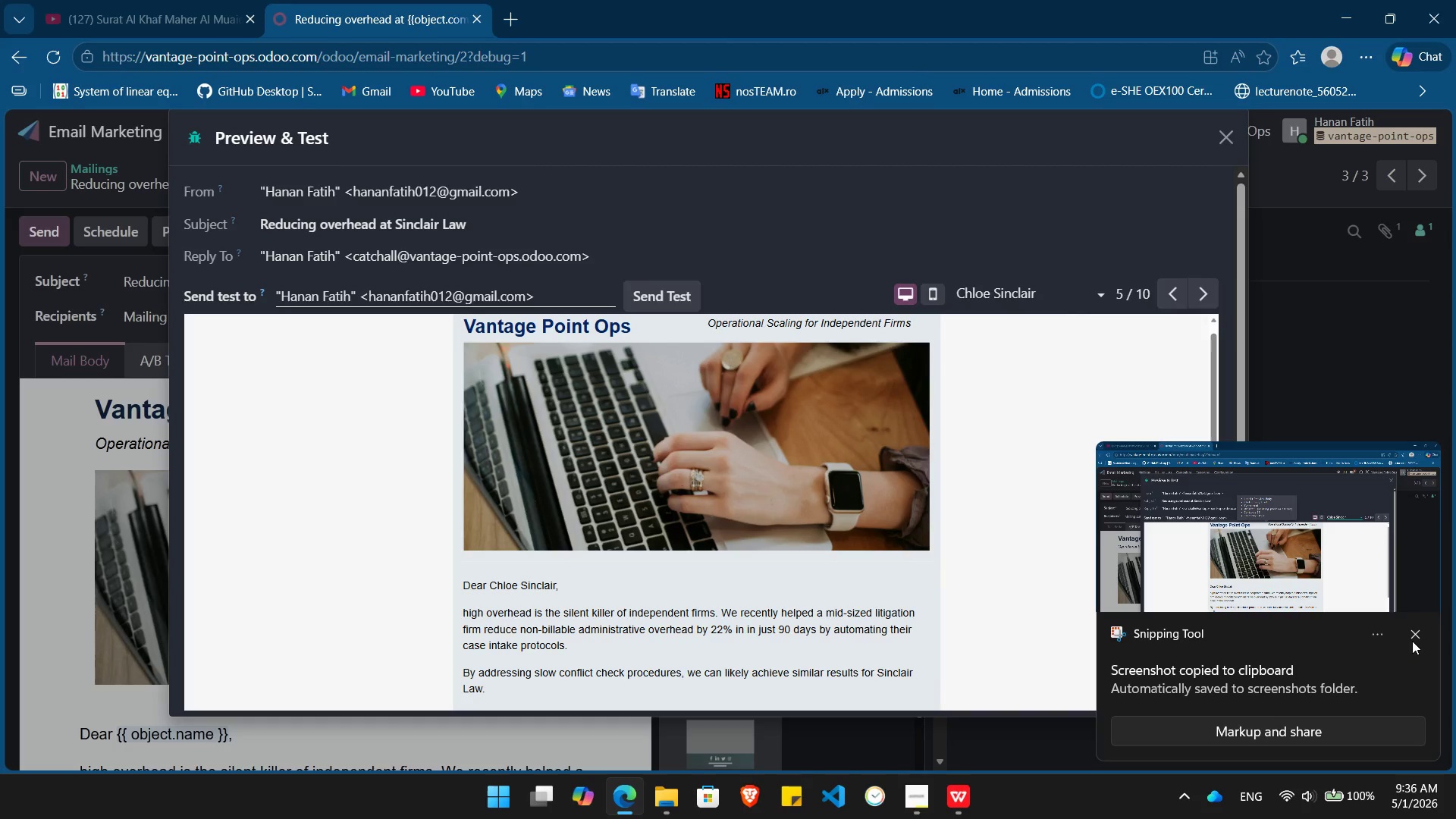 
left_click([1412, 639])
 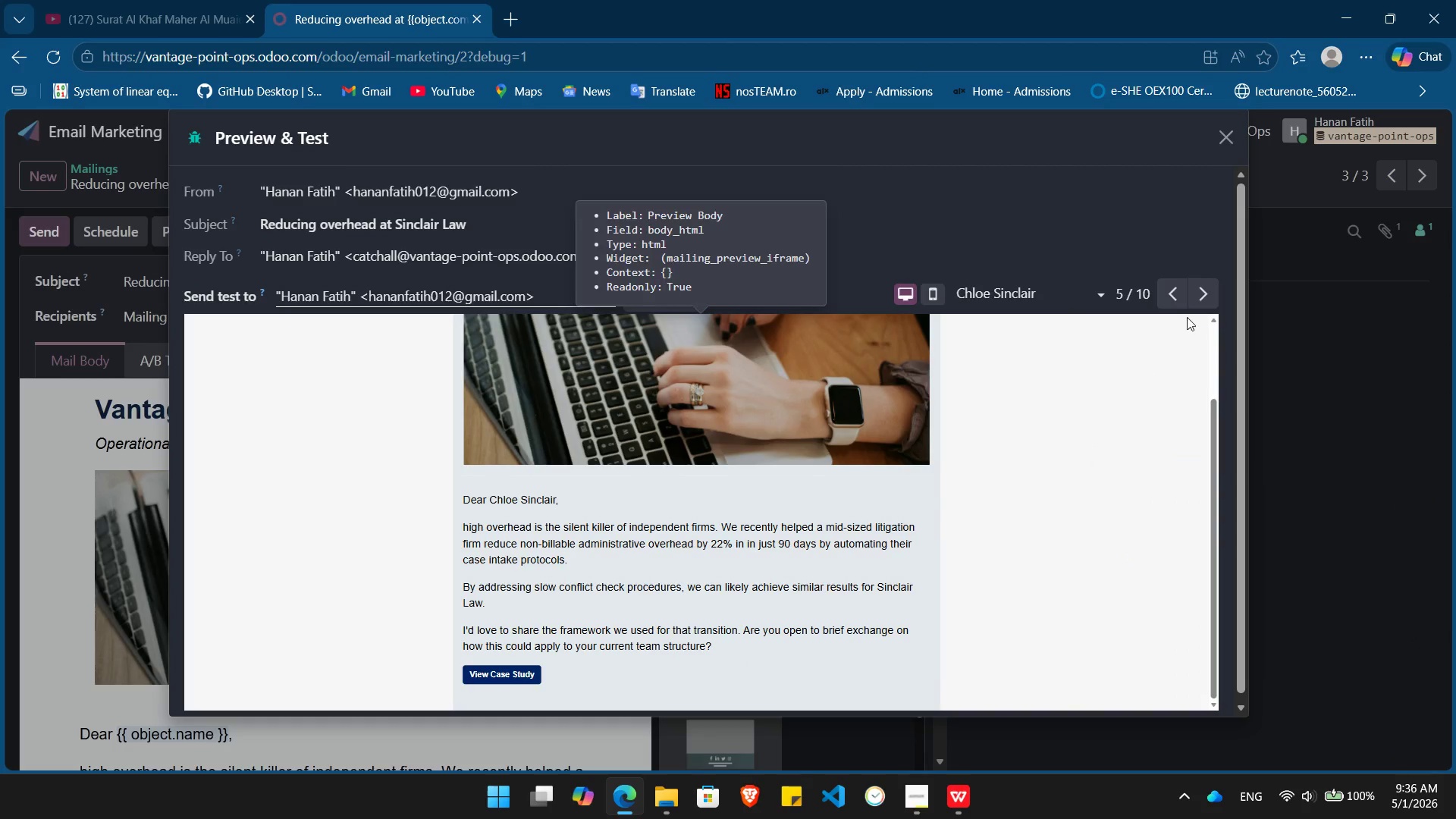 
wait(6.66)
 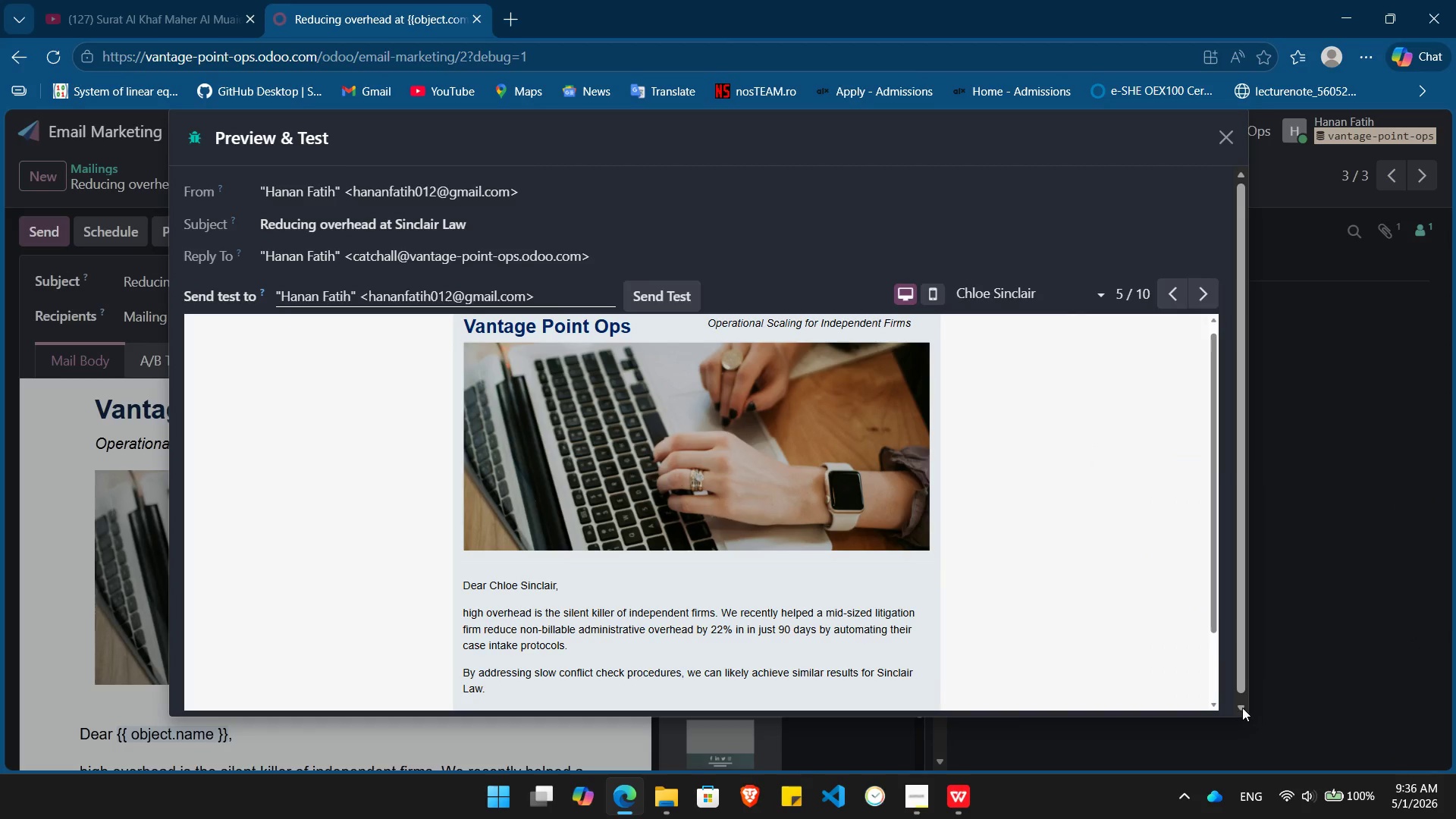 
left_click([1227, 143])
 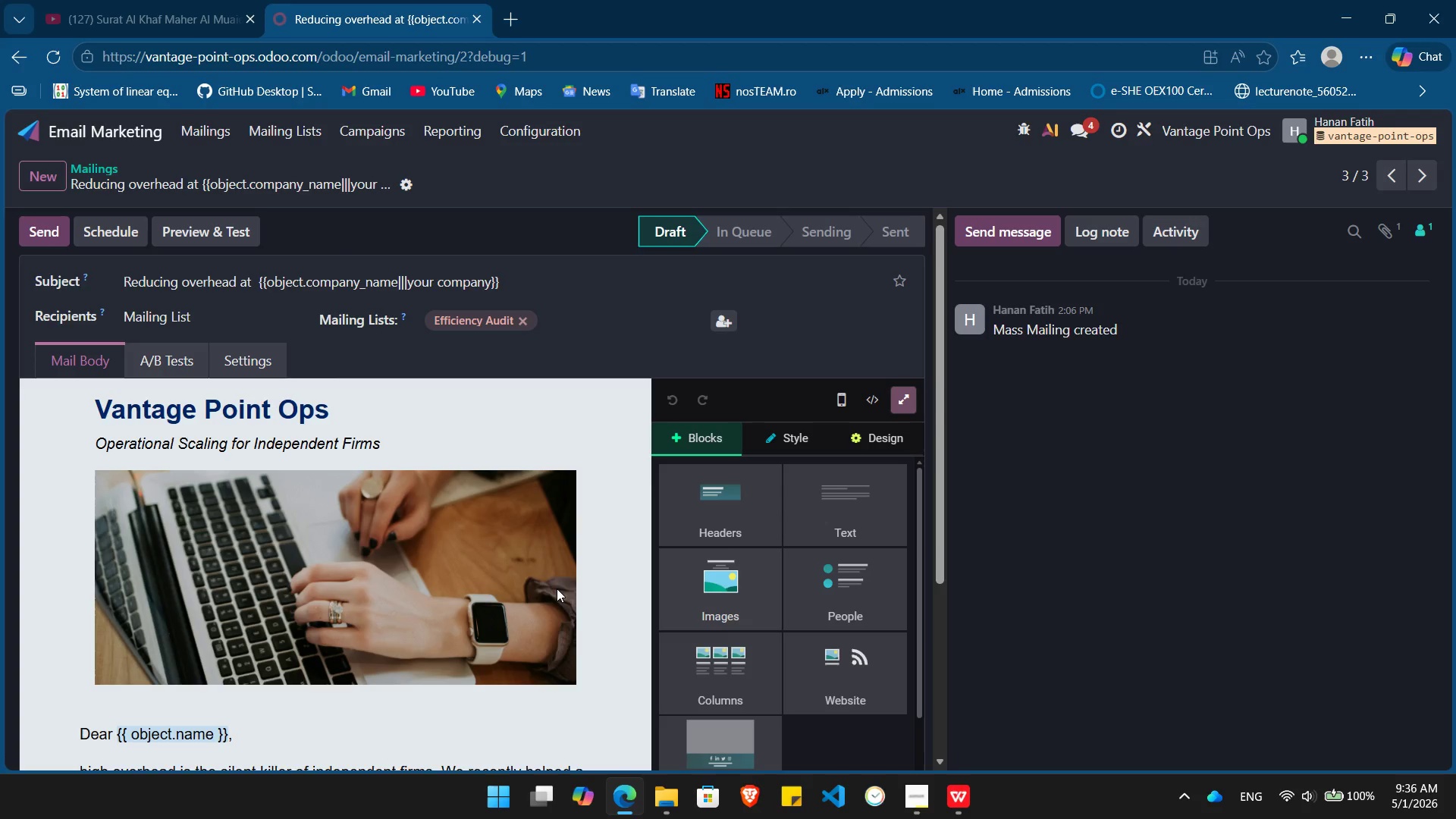 
key(Alt+Tab)